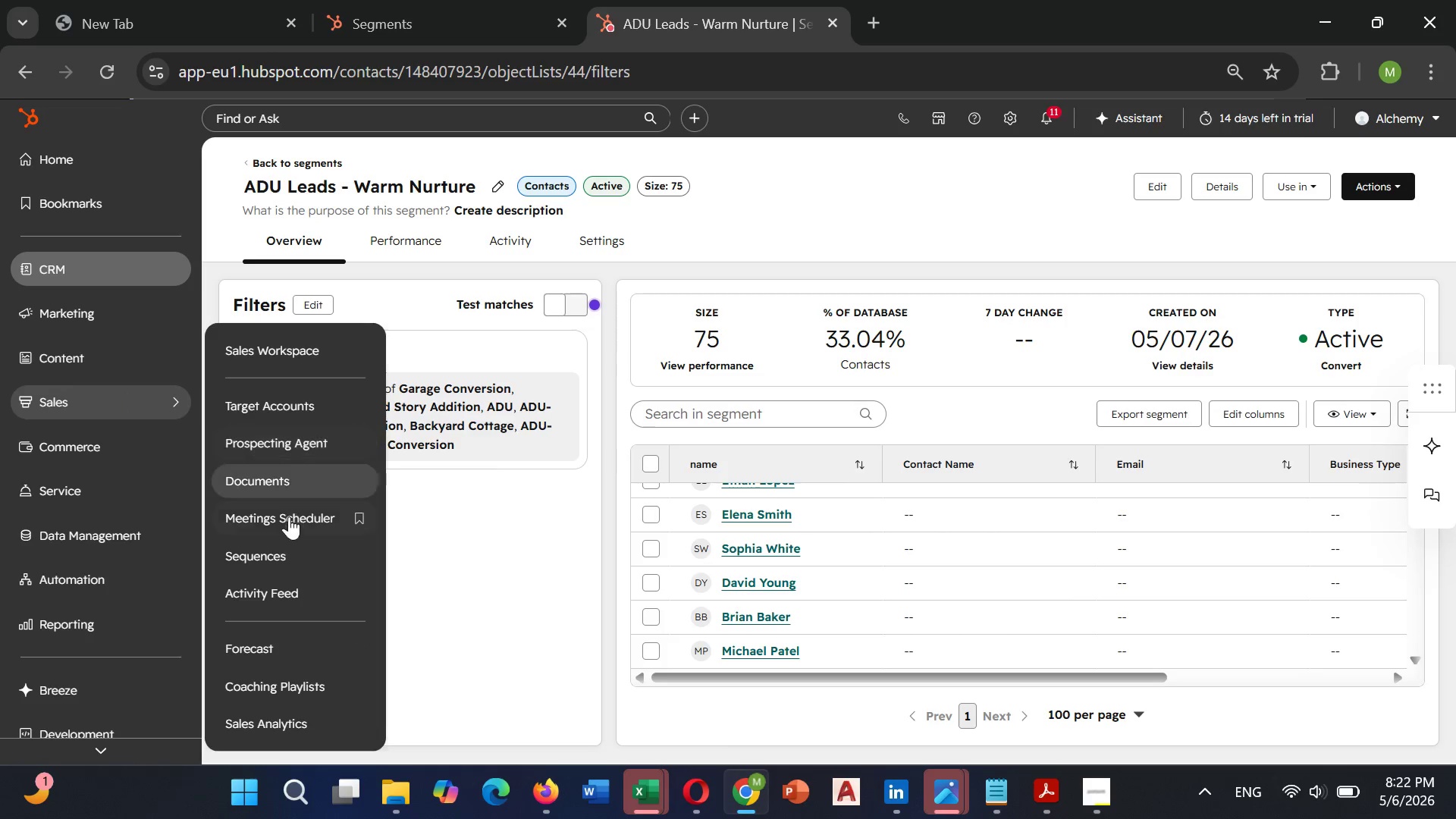 
left_click([276, 544])
 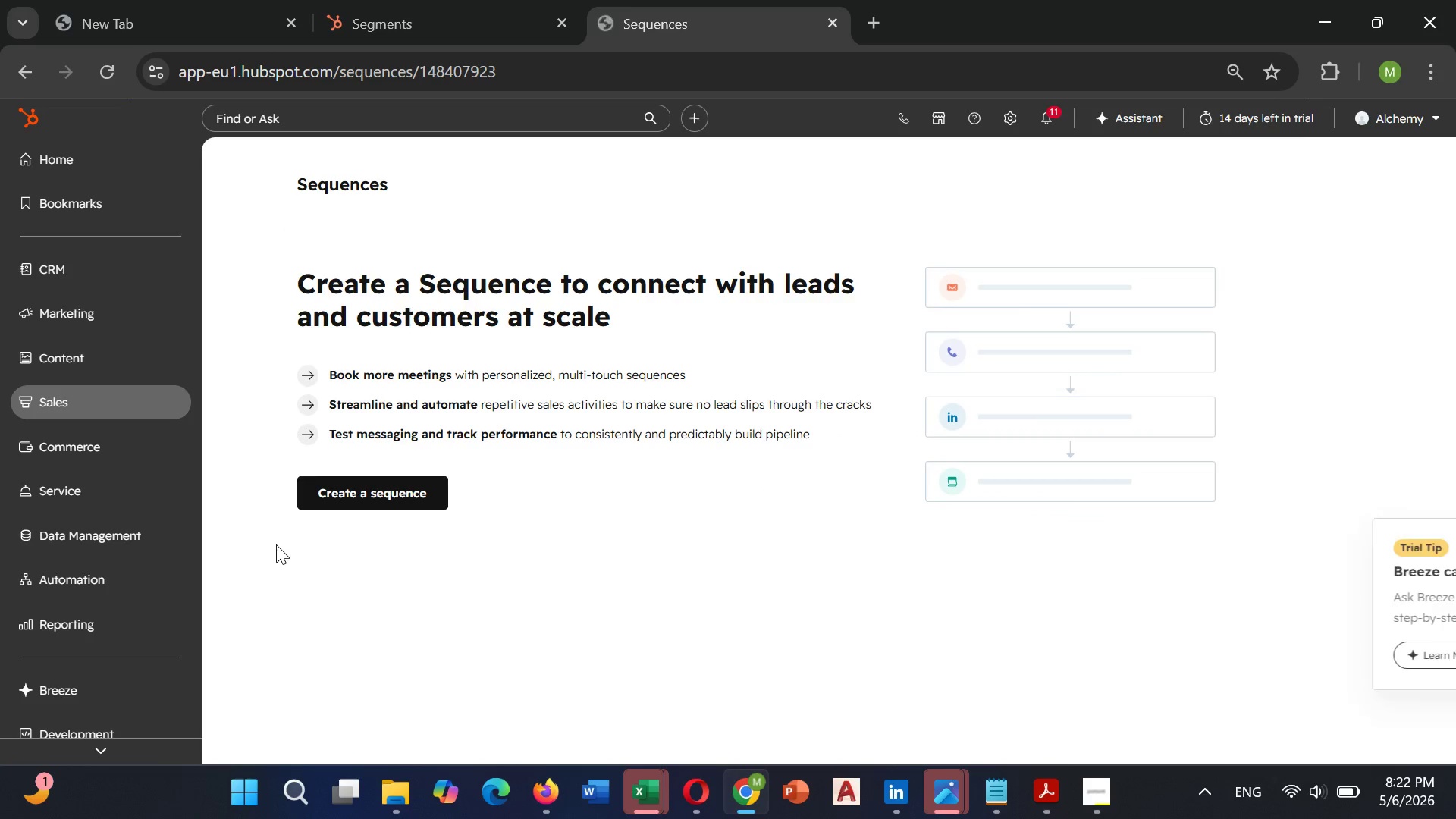 
wait(9.8)
 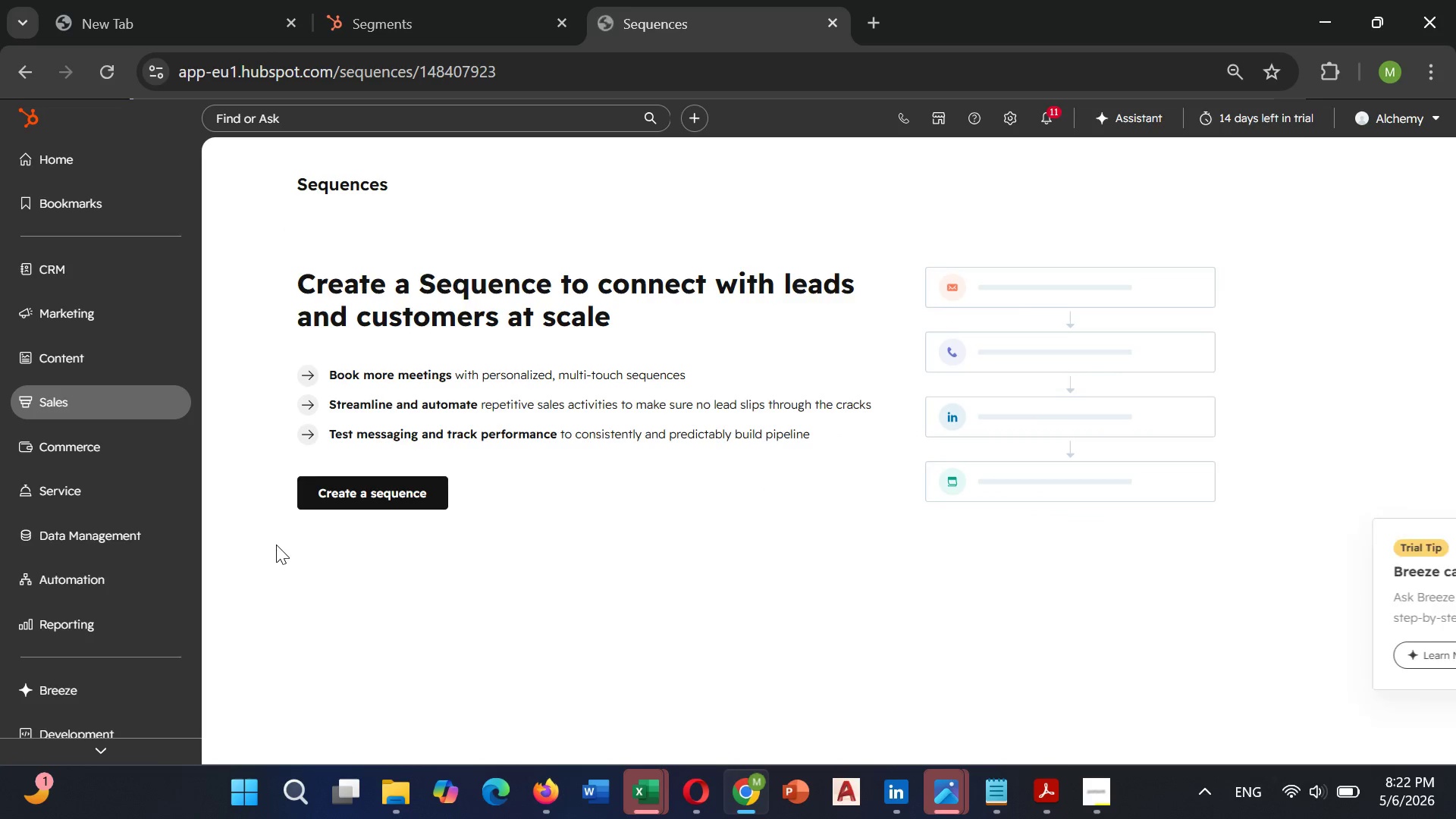 
left_click([362, 483])
 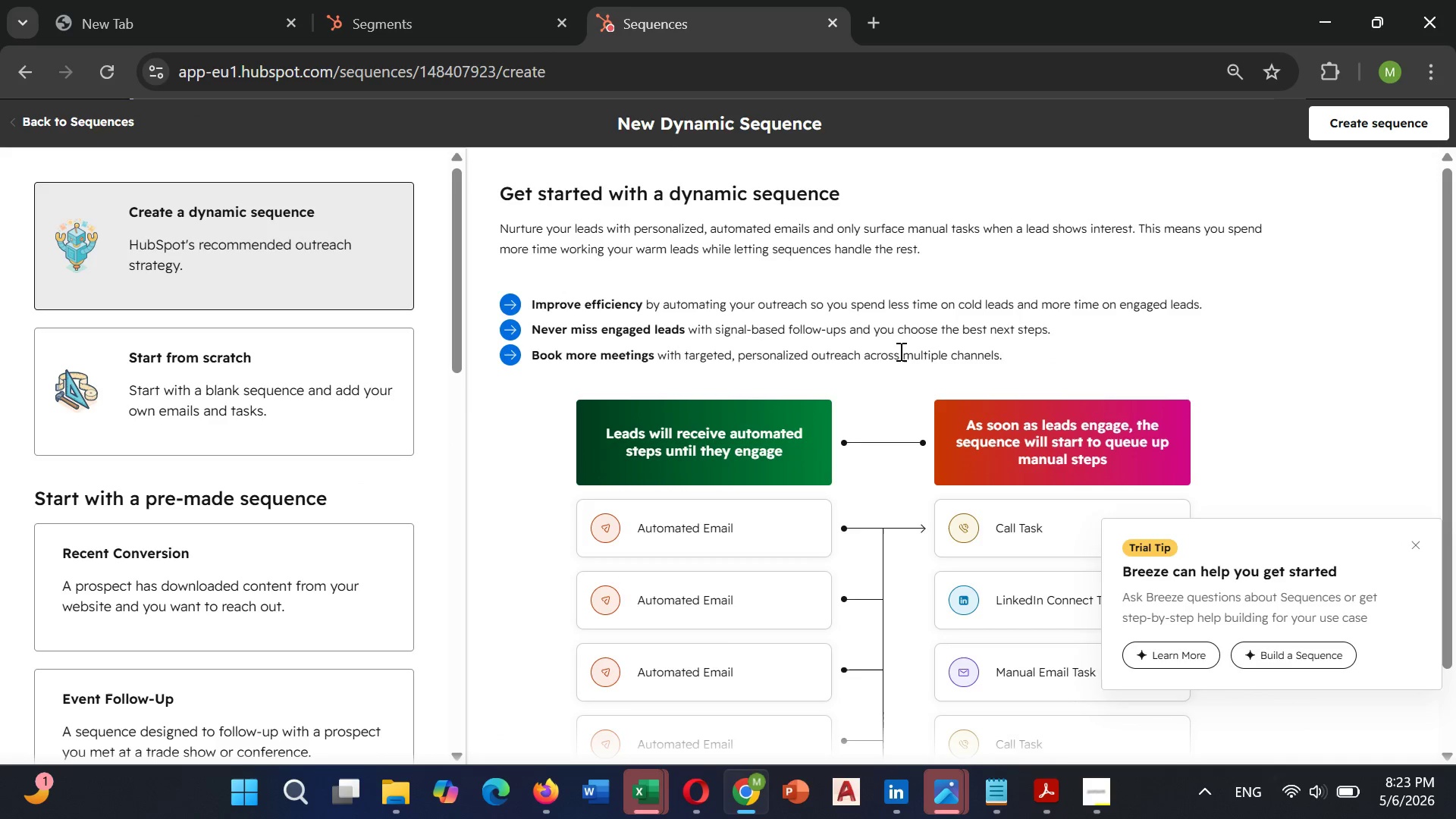 
left_click([190, 406])
 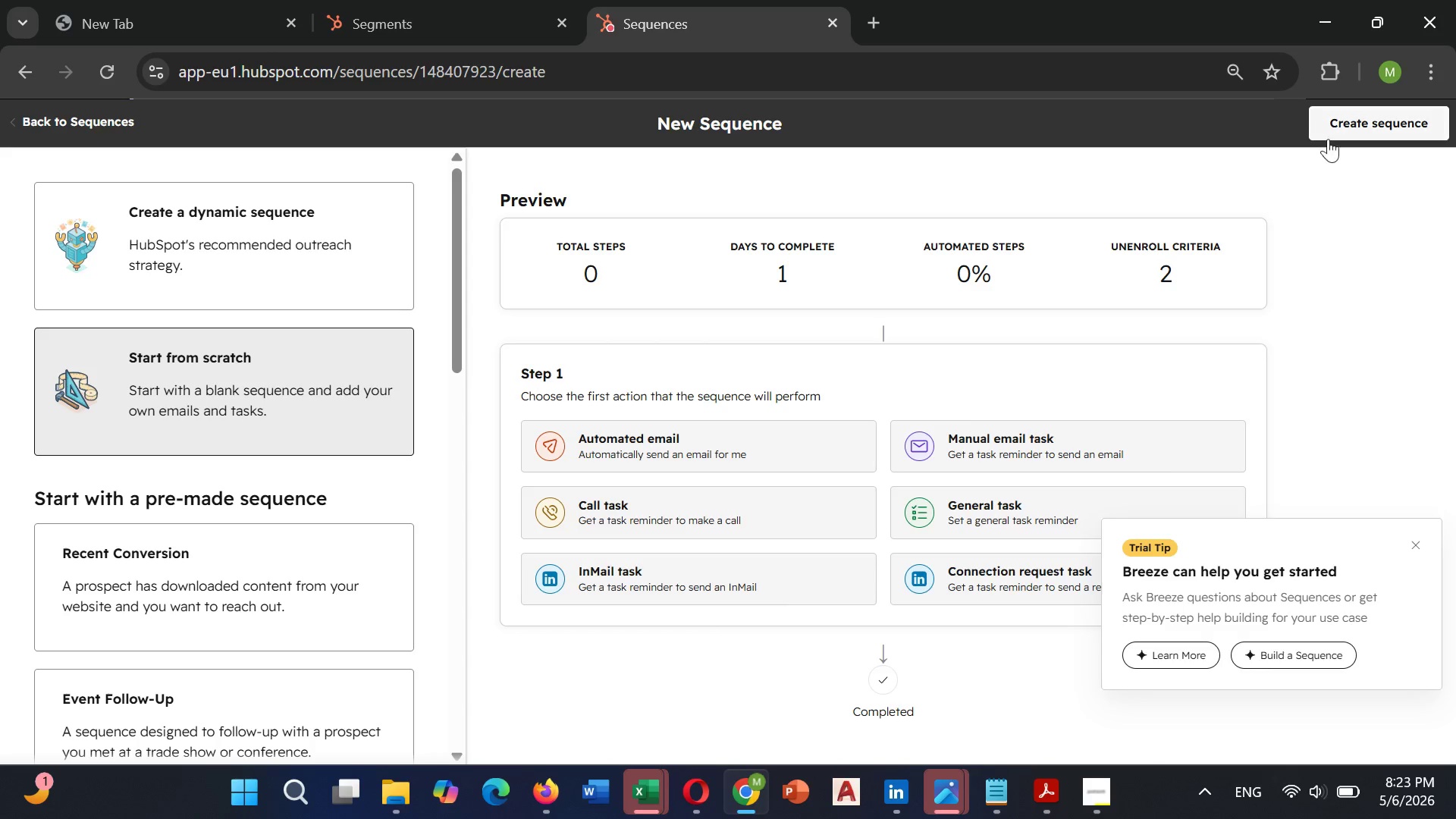 
left_click([1345, 128])
 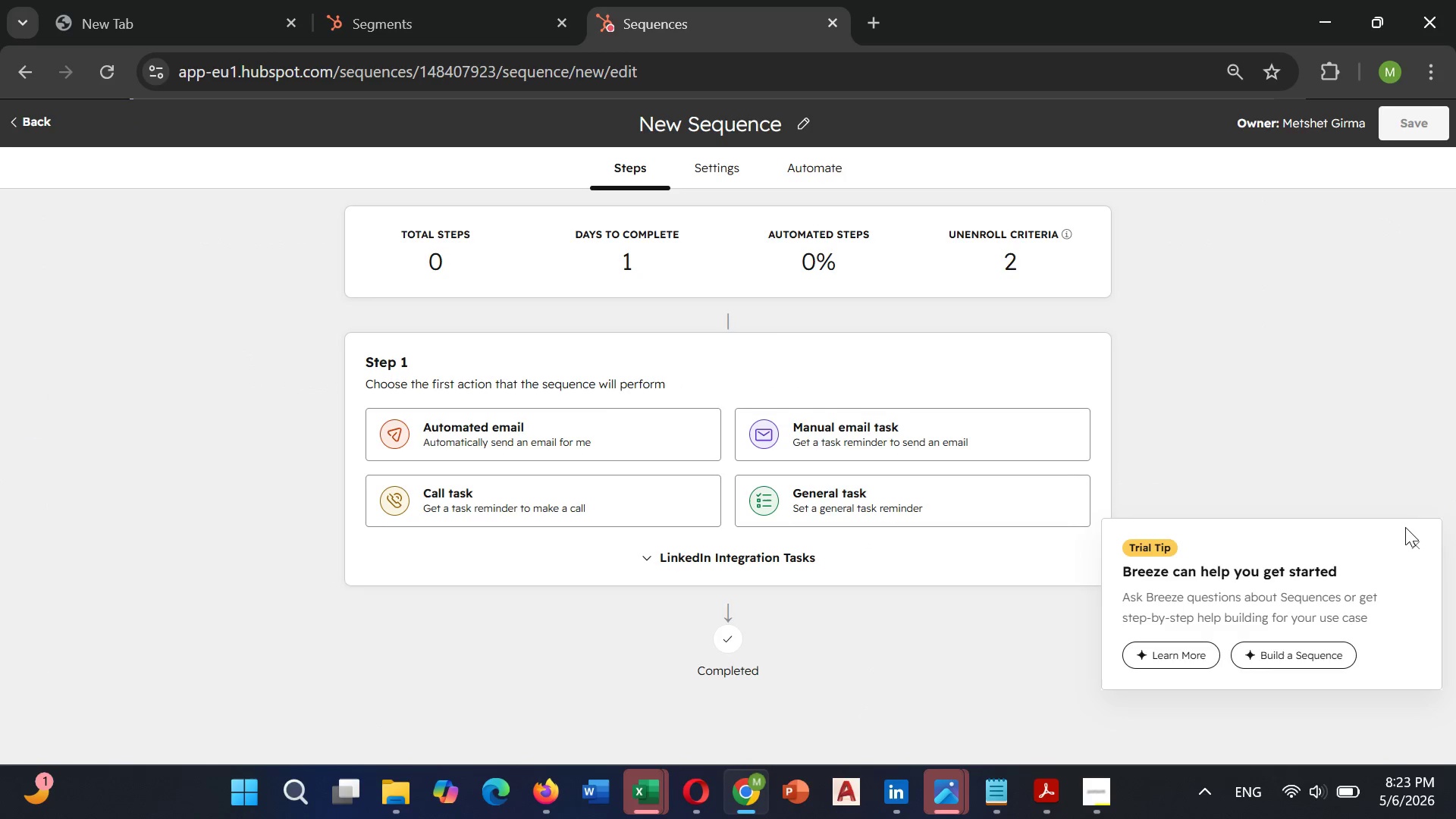 
left_click([1412, 541])
 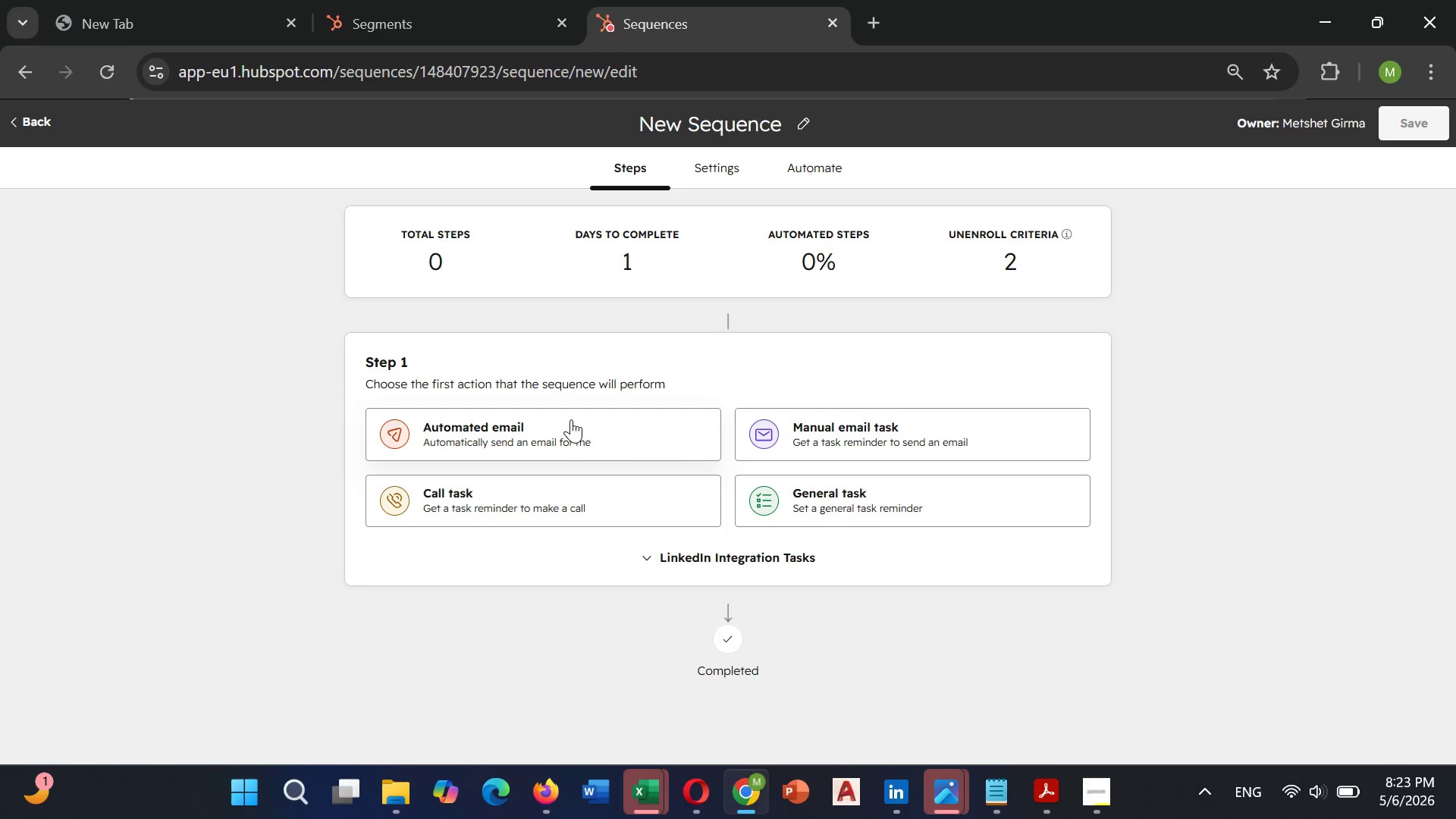 
left_click([571, 419])
 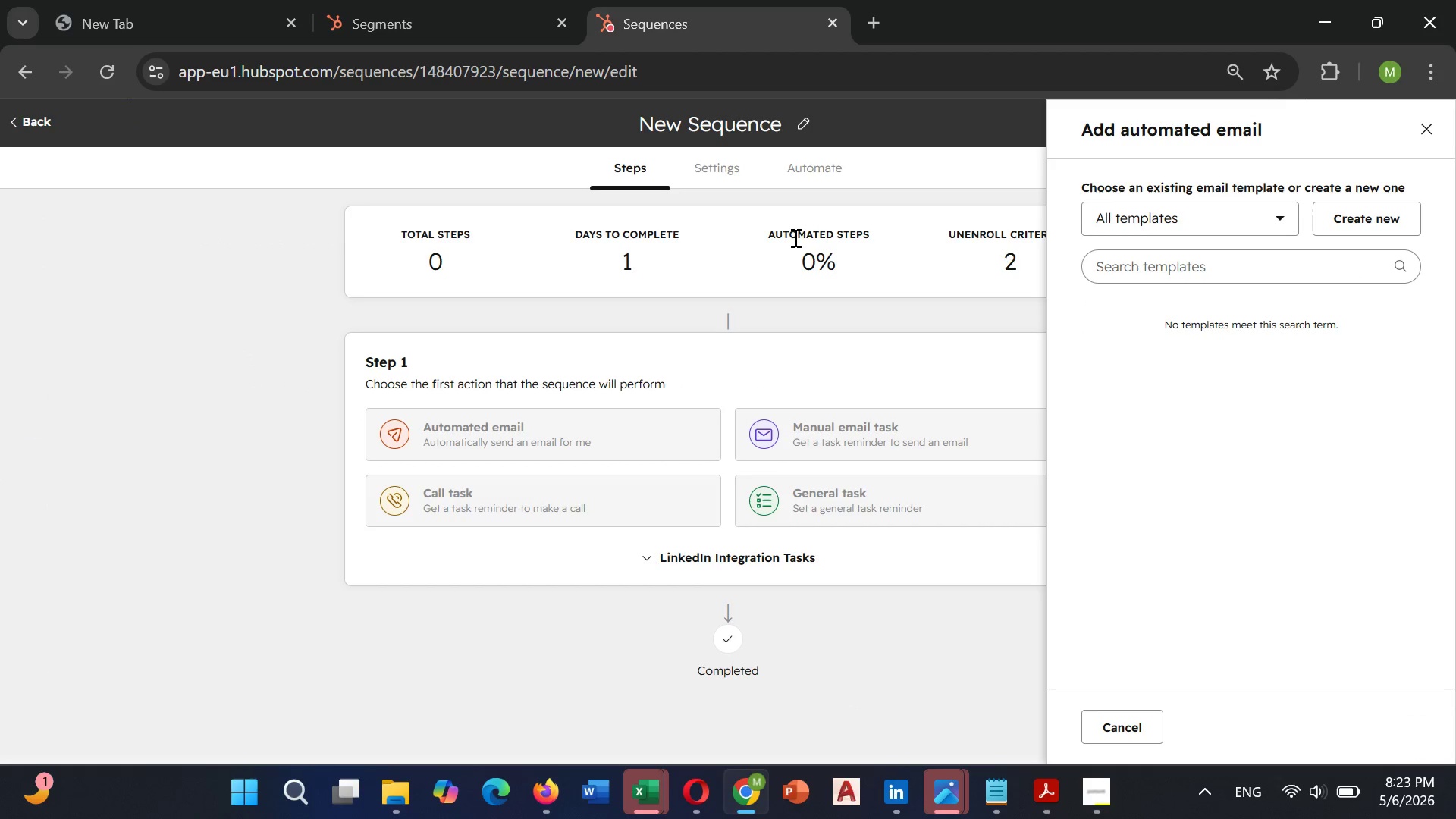 
left_click([820, 133])
 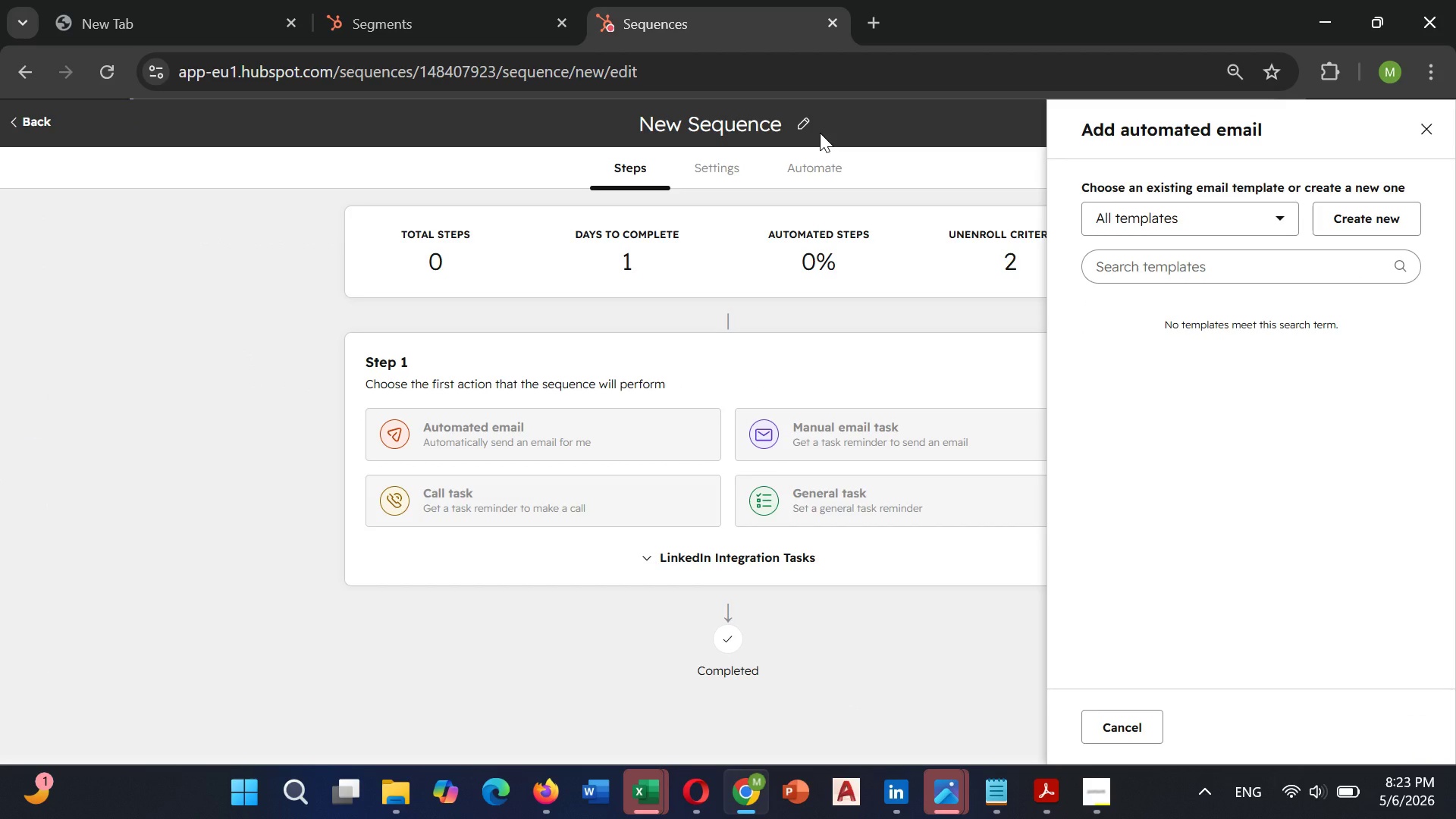 
wait(7.2)
 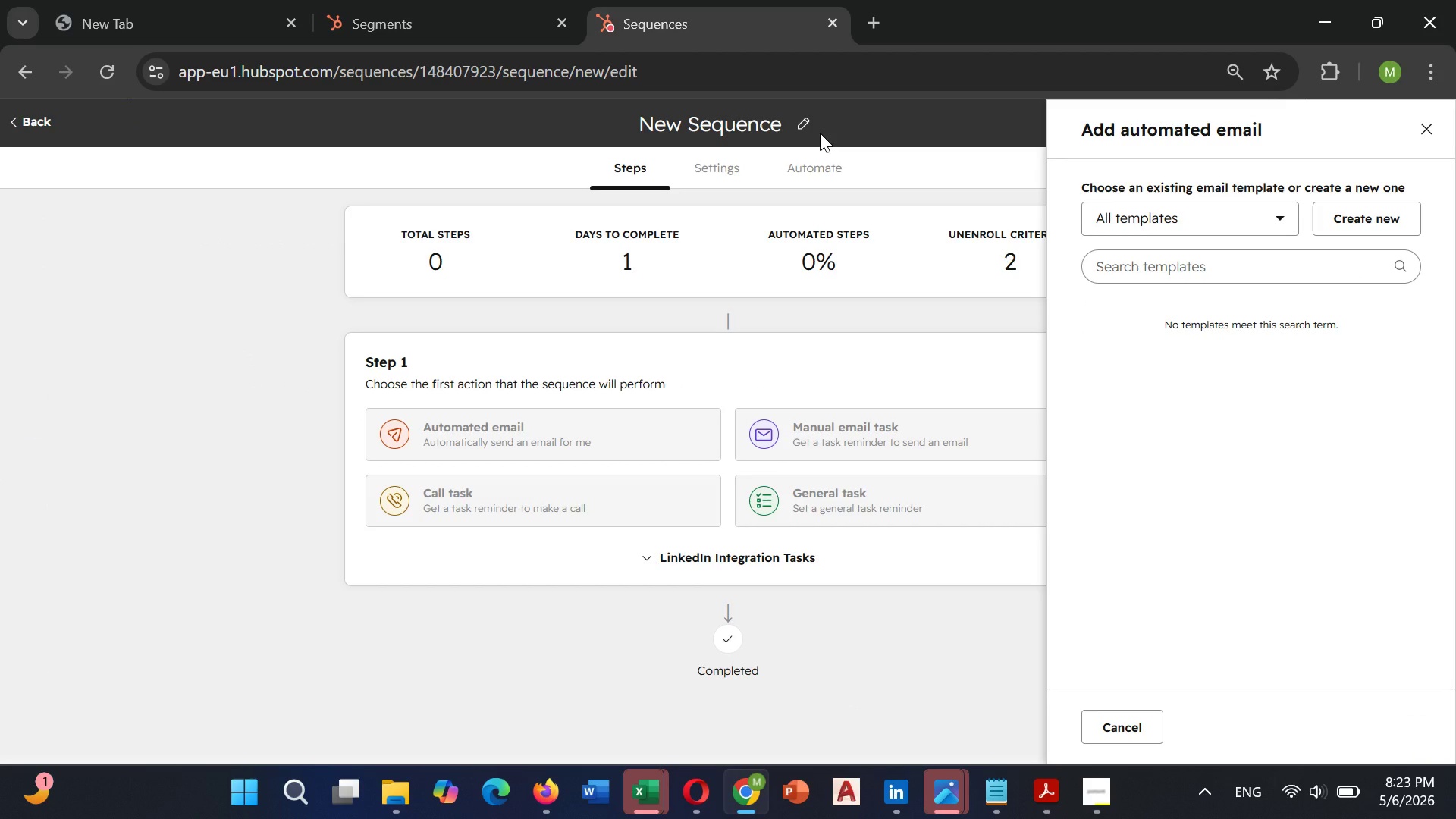 
left_click([1430, 126])
 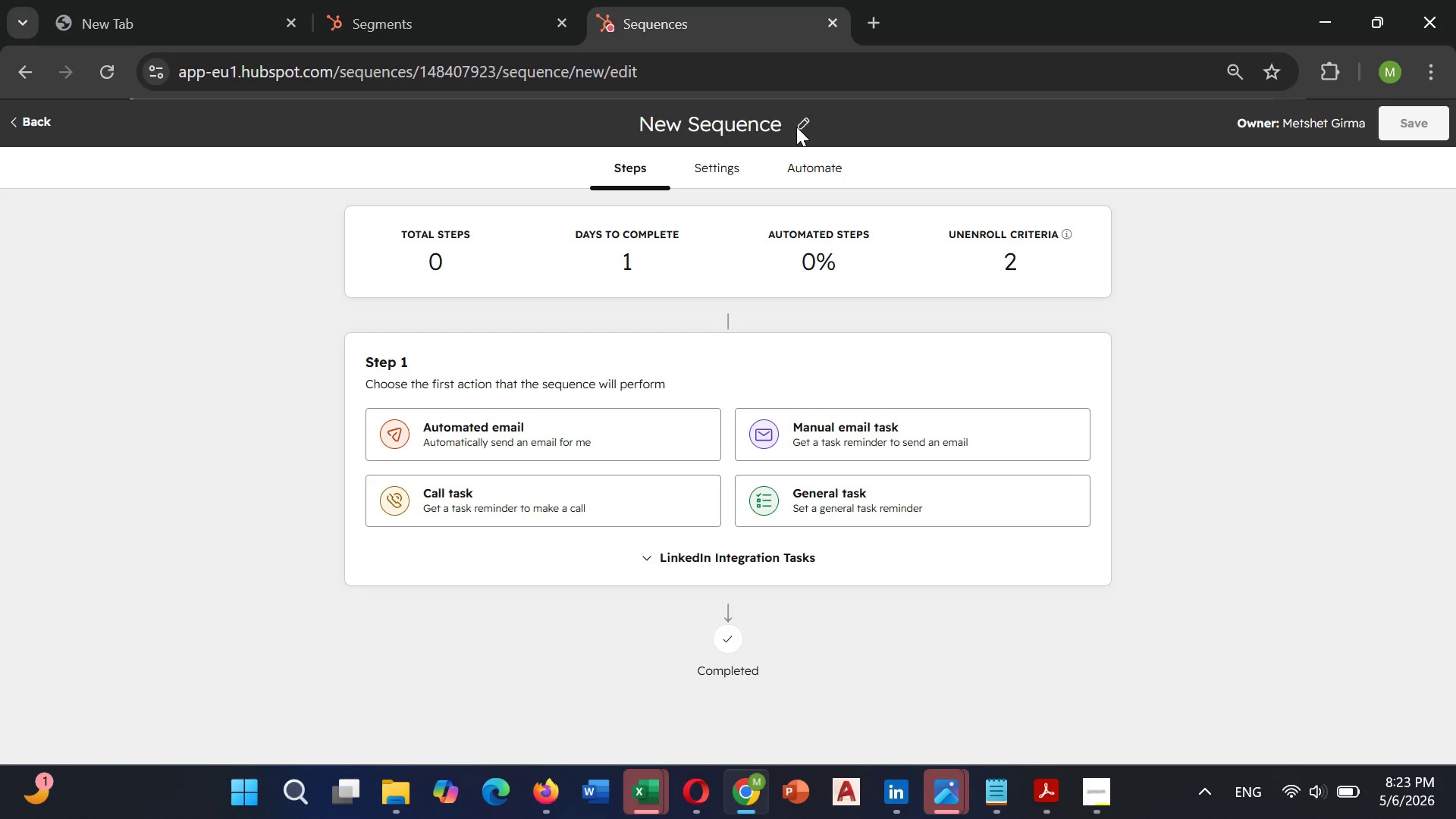 
left_click_drag(start_coordinate=[796, 127], to_coordinate=[802, 128])
 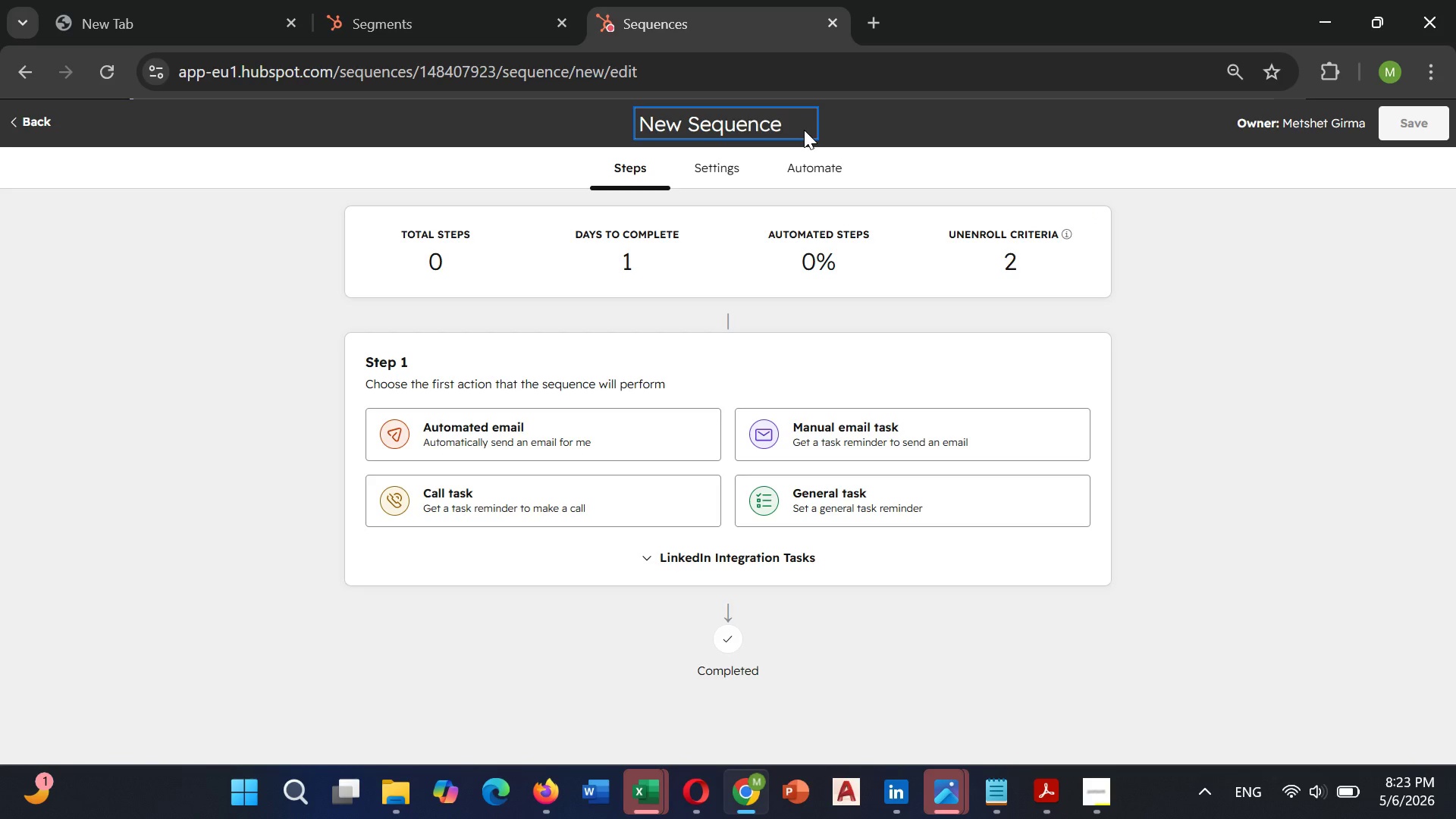 
hold_key(key=Backspace, duration=1.08)
 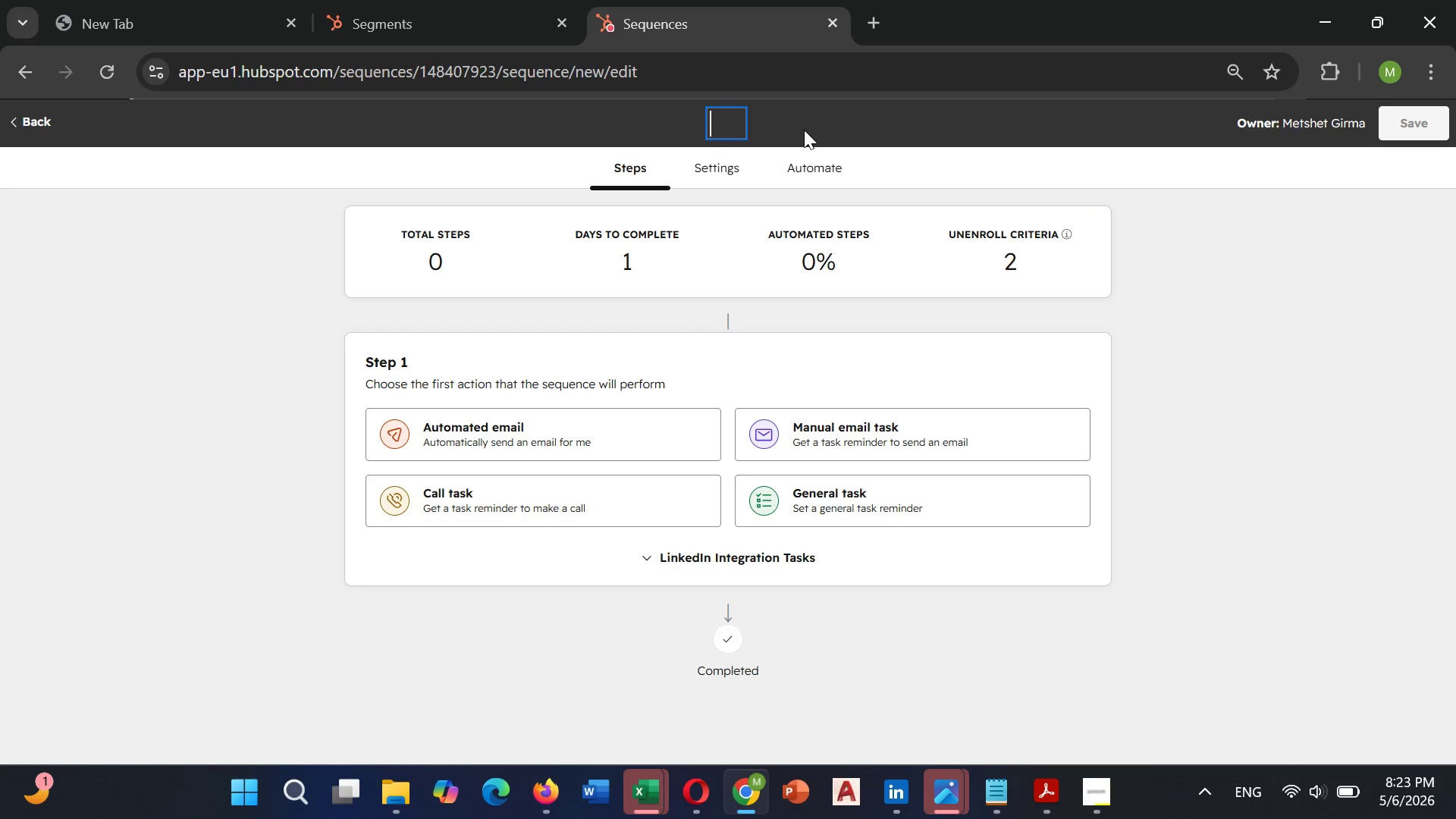 
type(ADU Lead Ni)
key(Backspace)
type(urture - 4 Touch)
 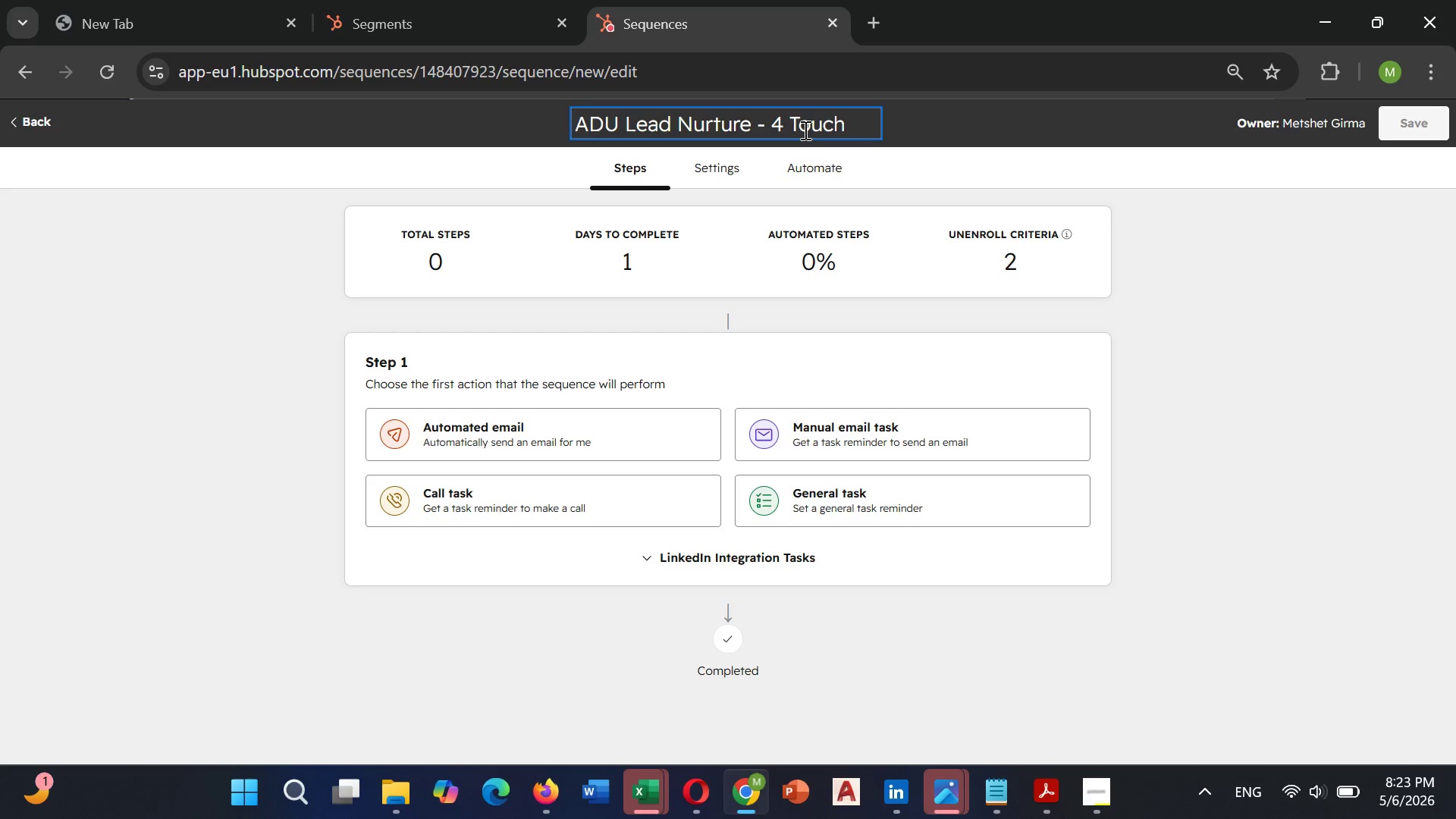 
left_click([1209, 317])
 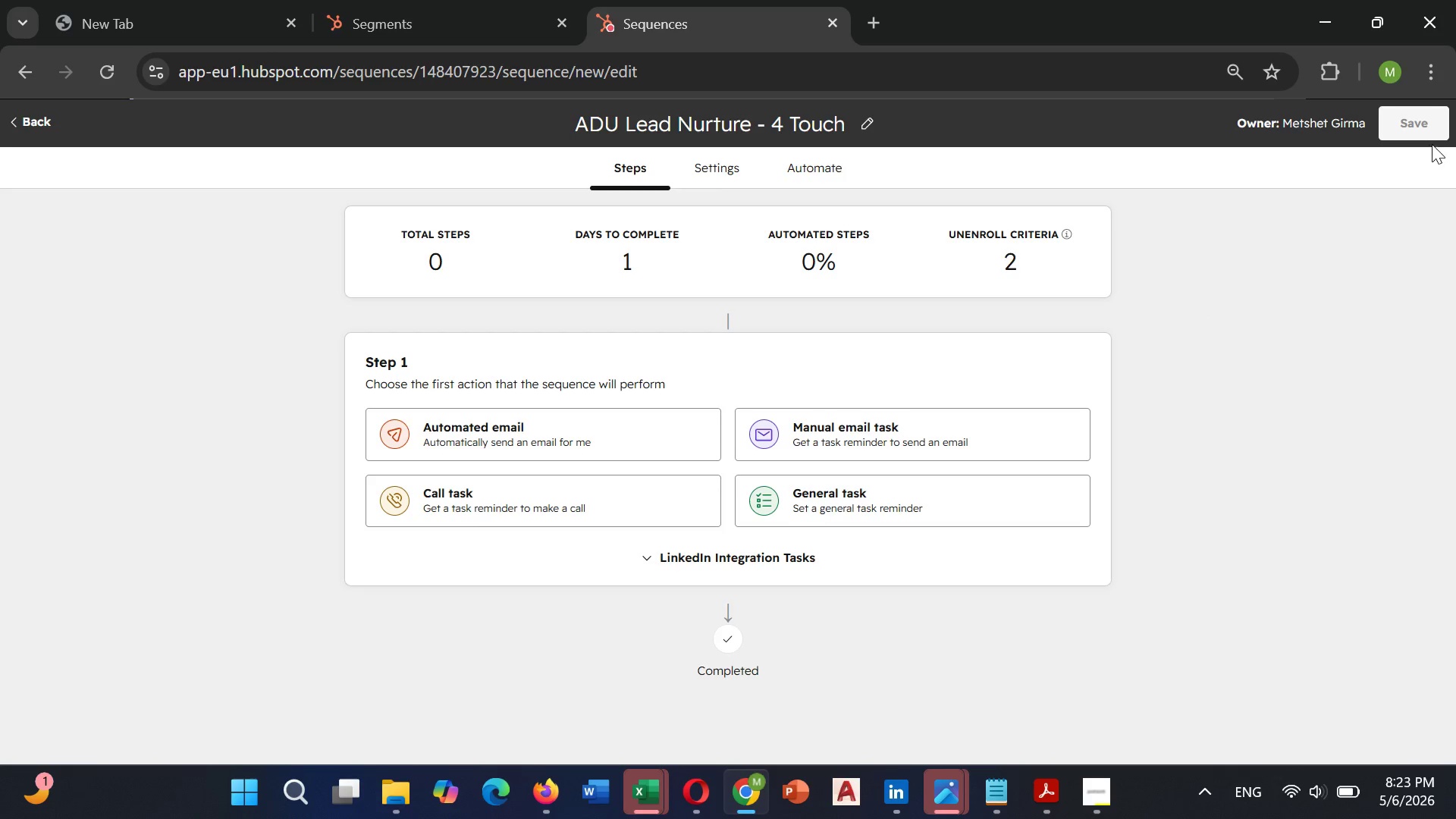 
wait(12.14)
 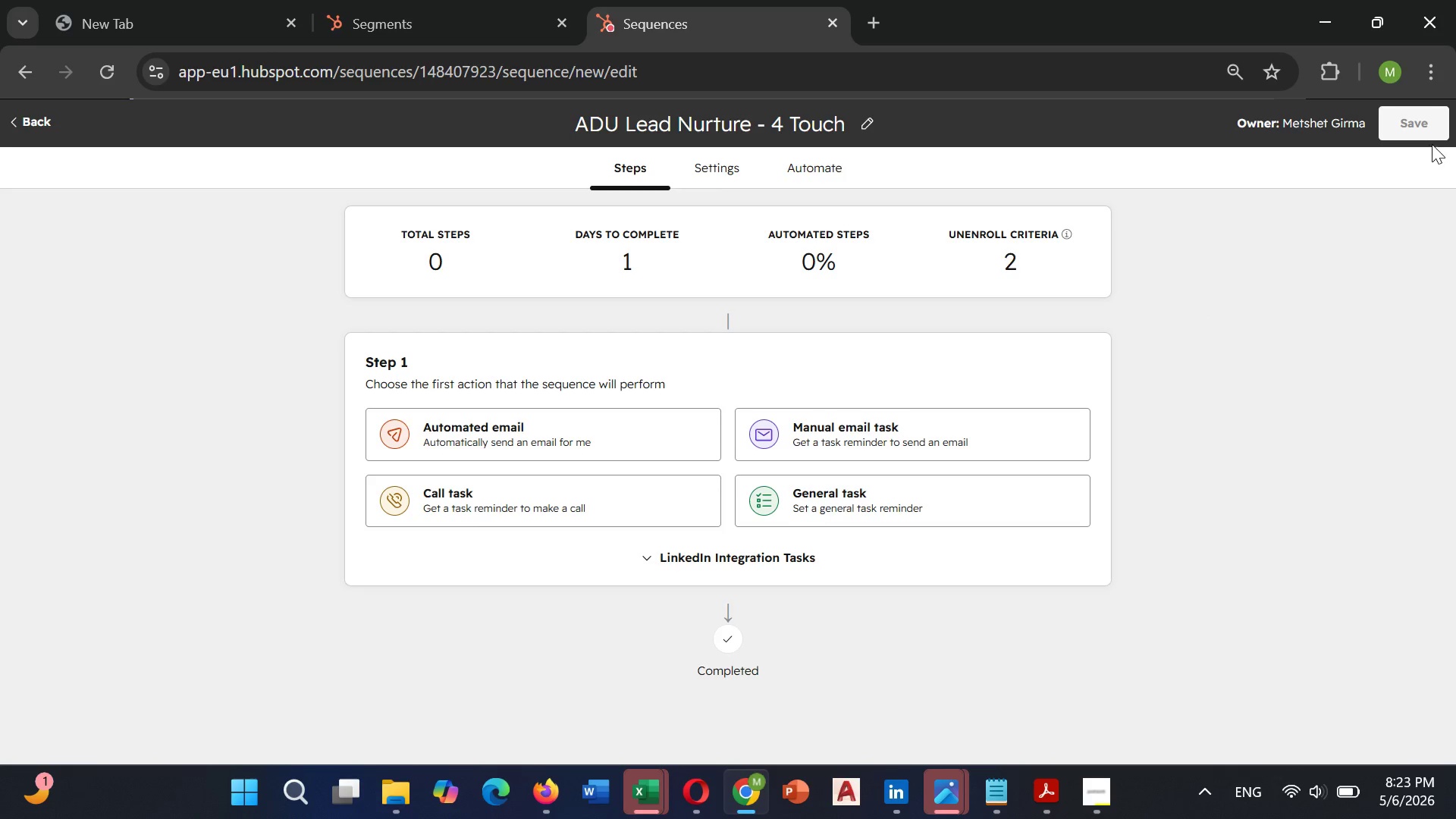 
left_click([554, 428])
 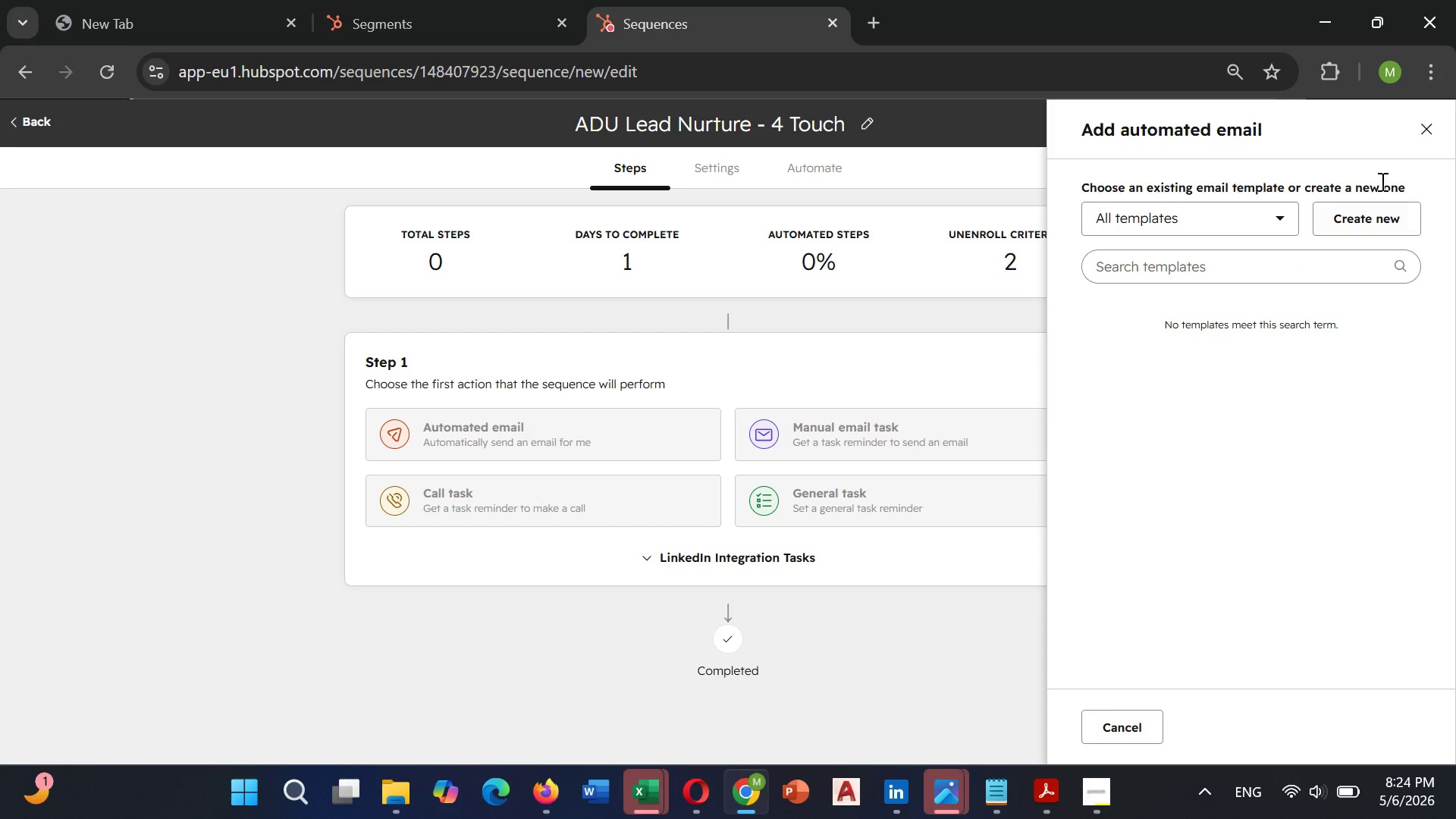 
left_click([1366, 221])
 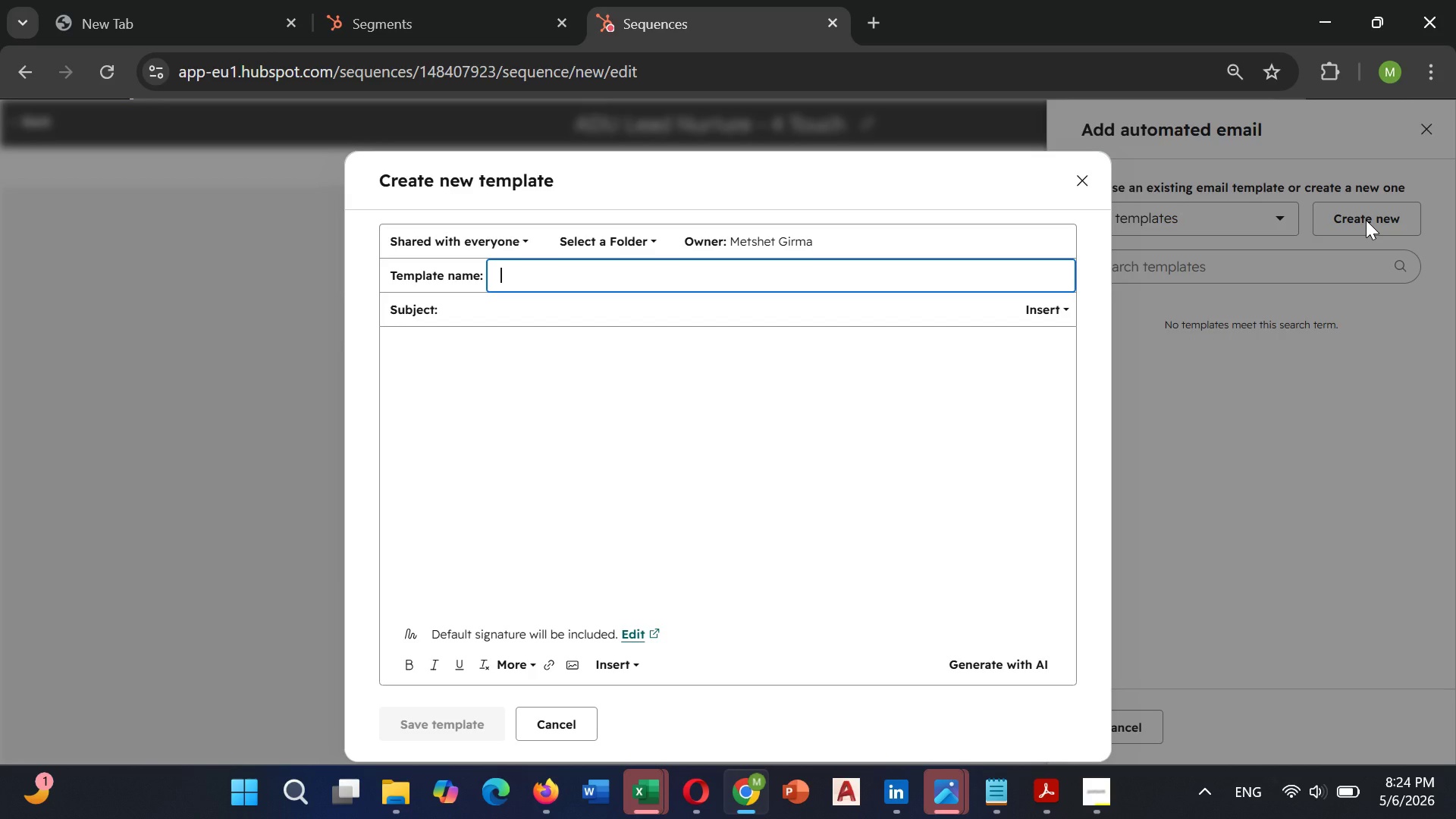 
wait(14.58)
 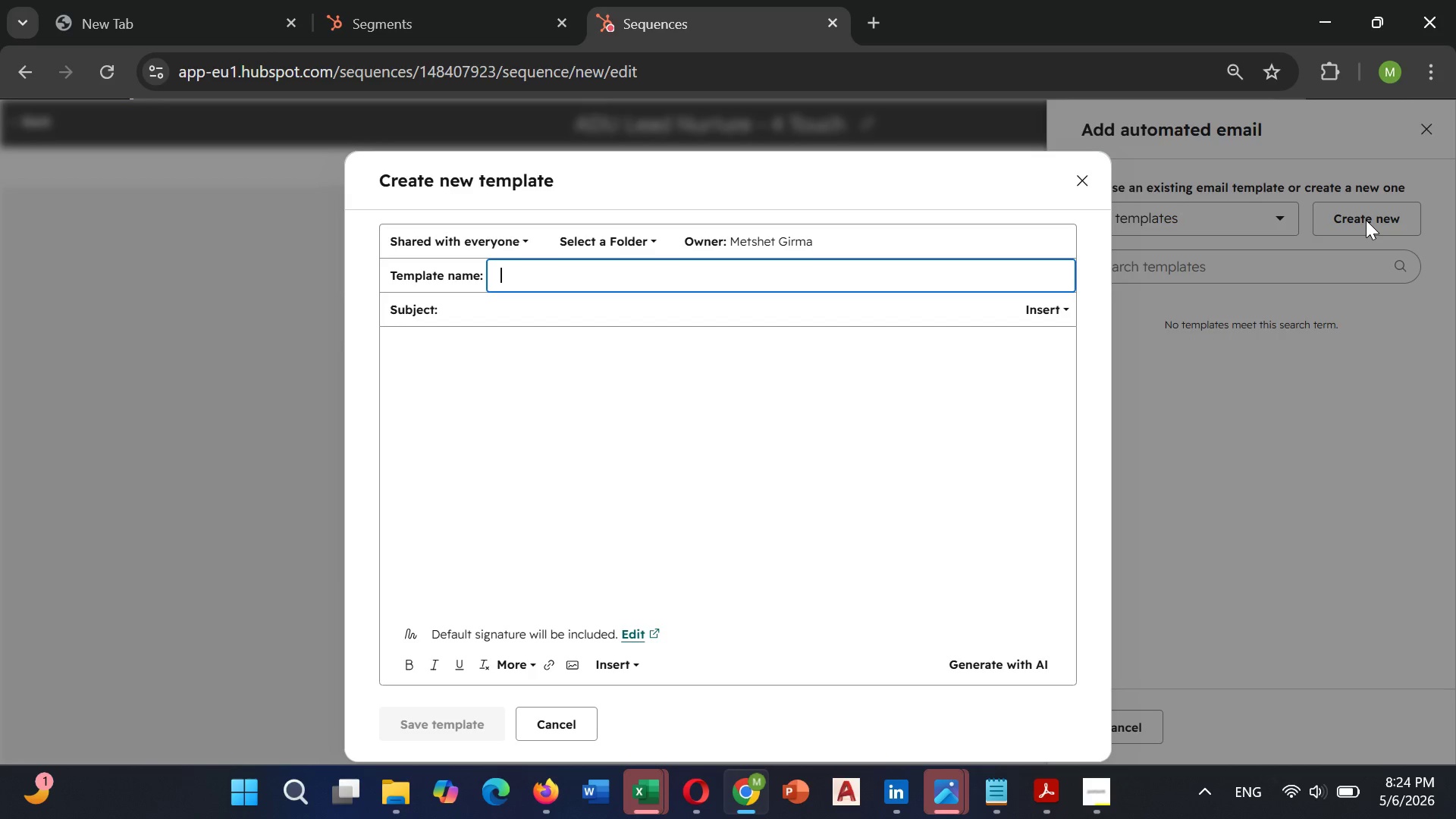 
type(ADu)
 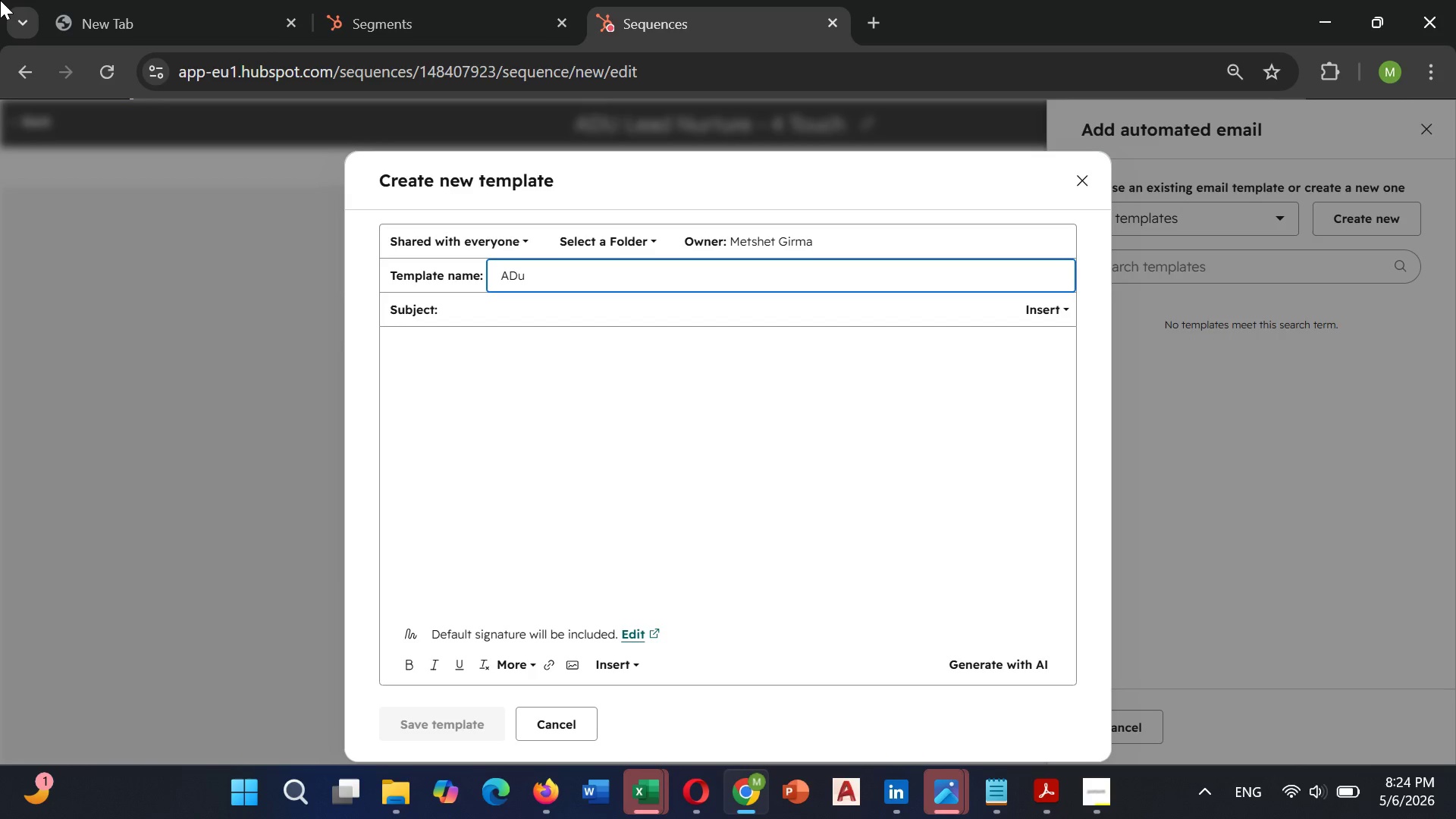 
key(Backspace)
 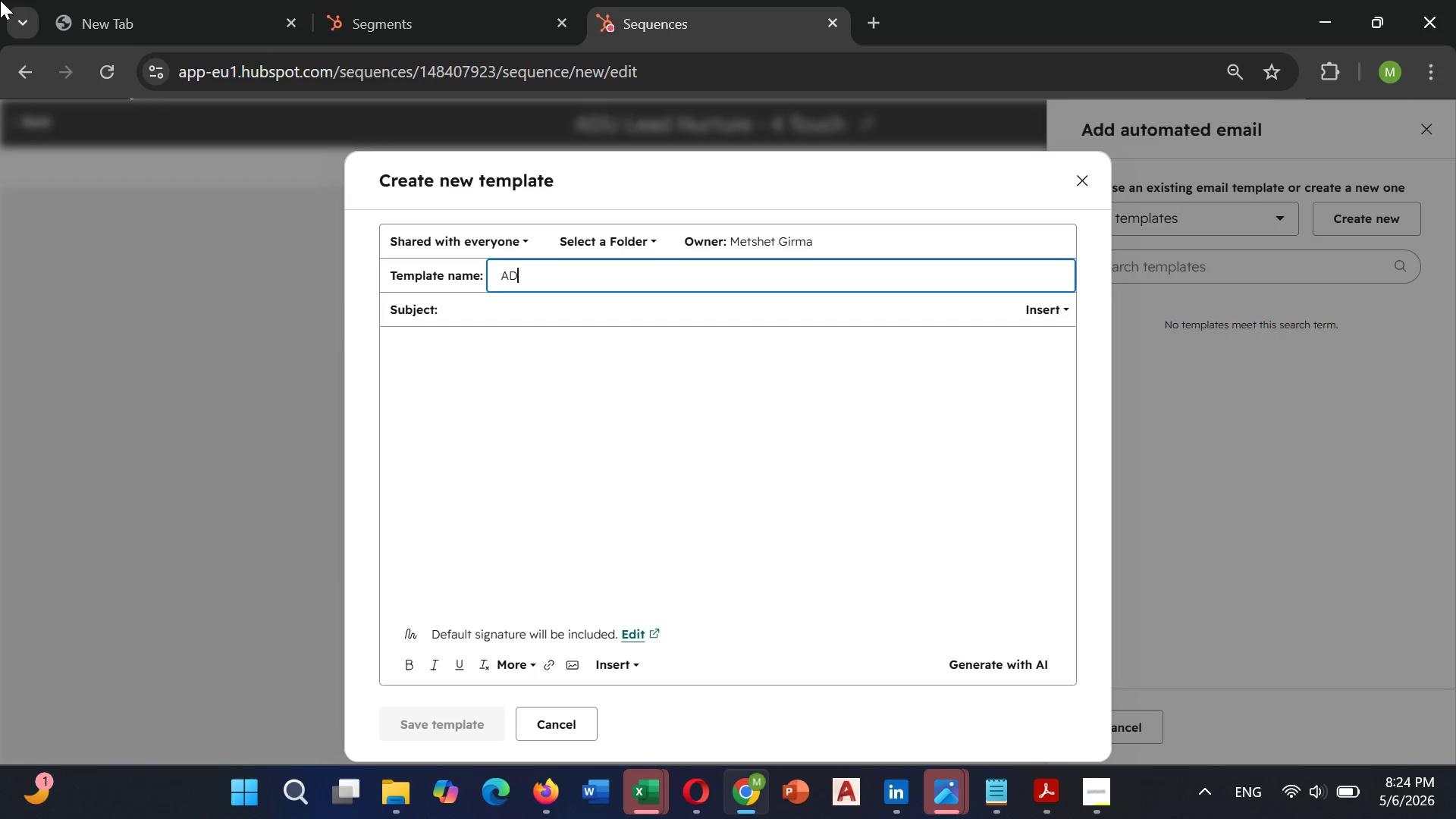 
key(Shift+U)
 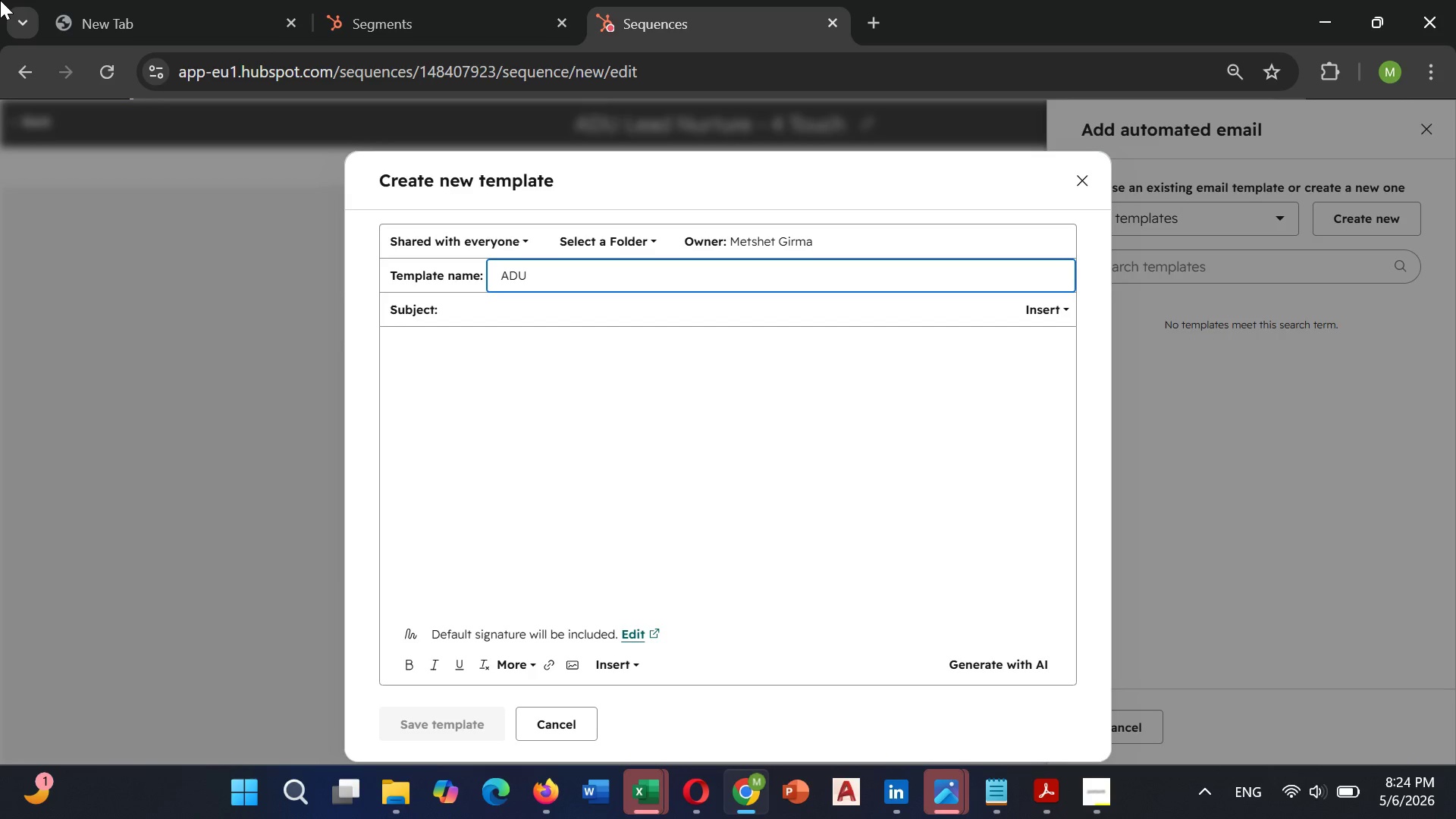 
key(Space)
 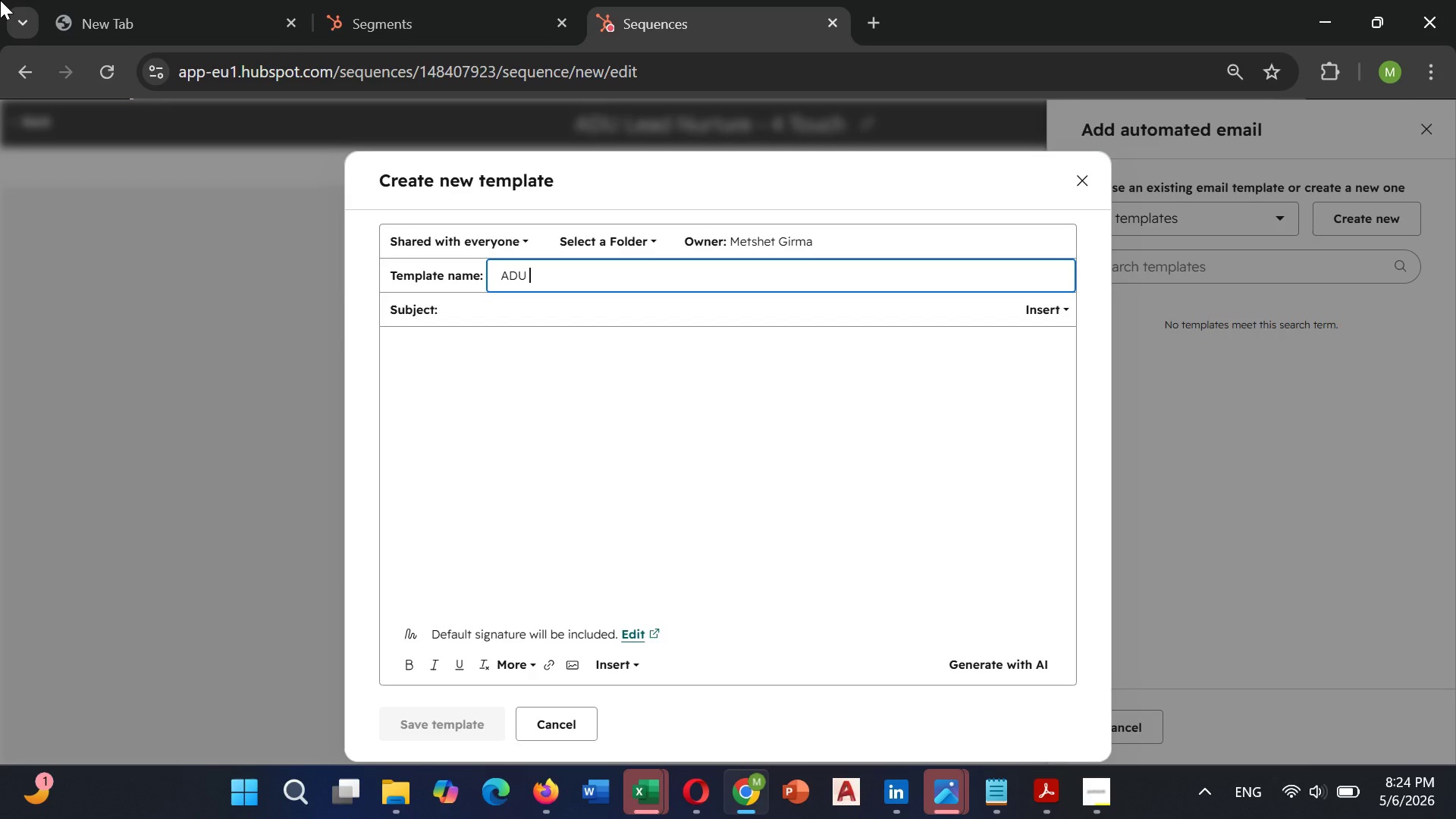 
type( Nurture)
 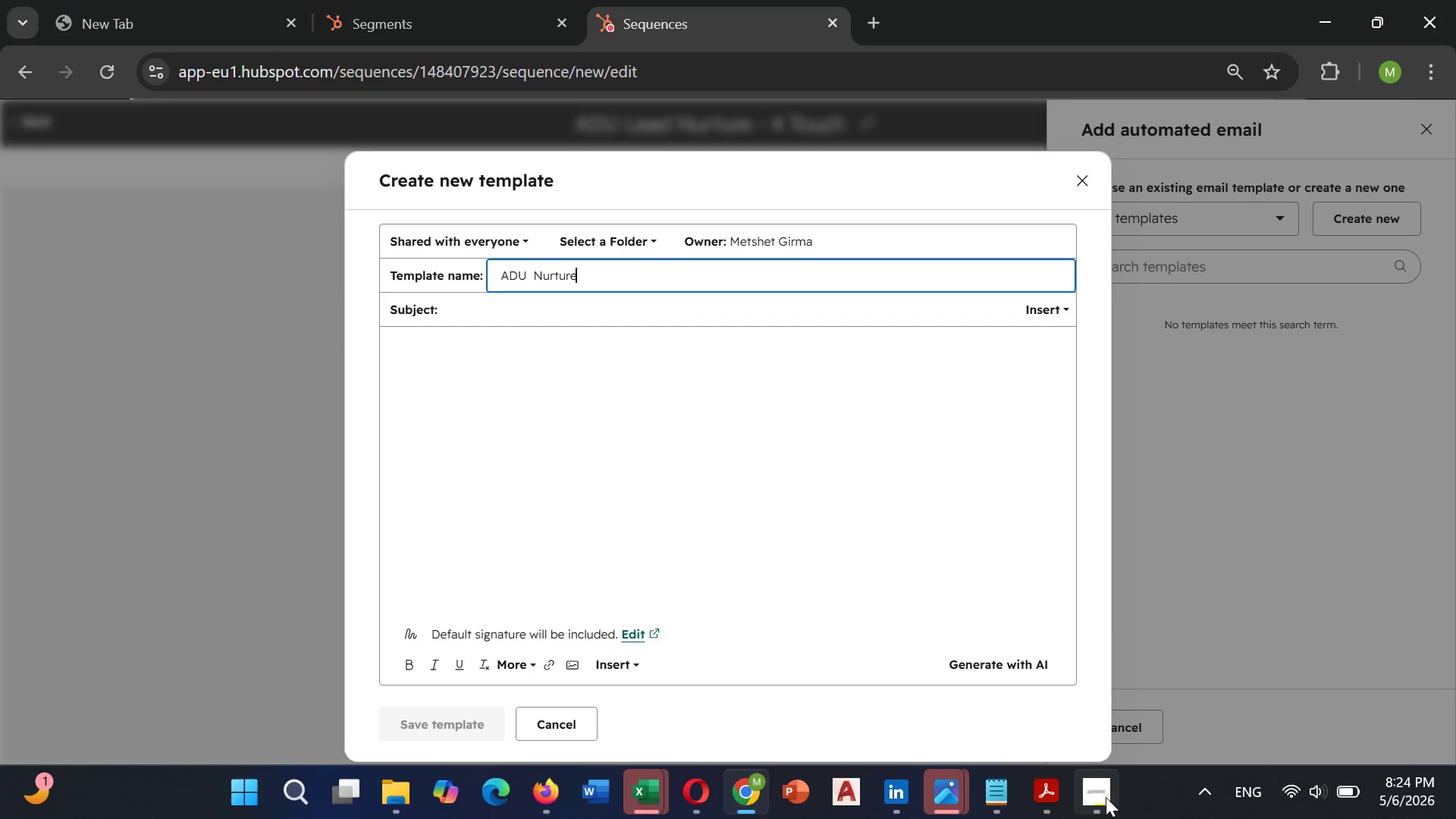 
left_click([1132, 730])